 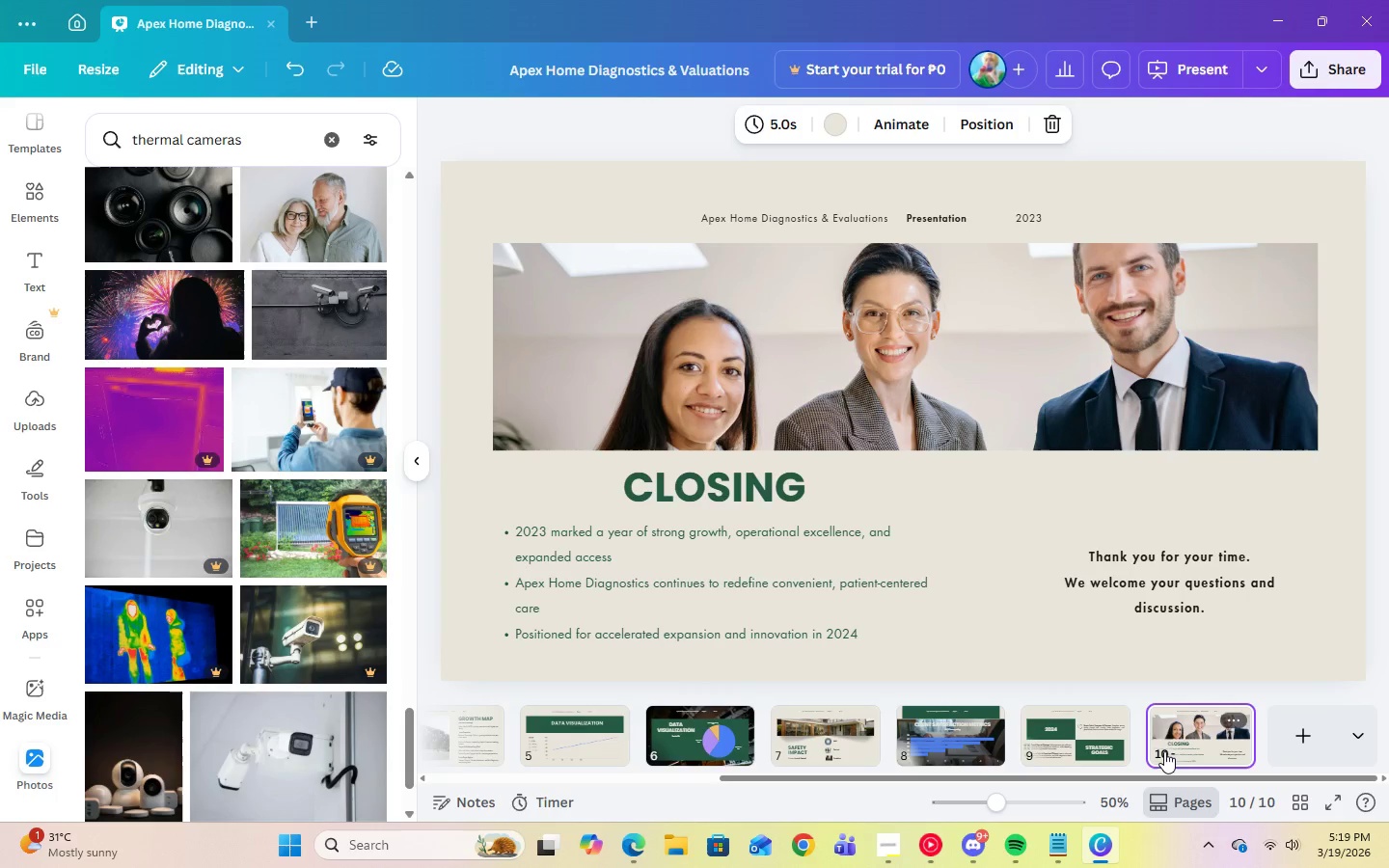 
key(ArrowLeft)
 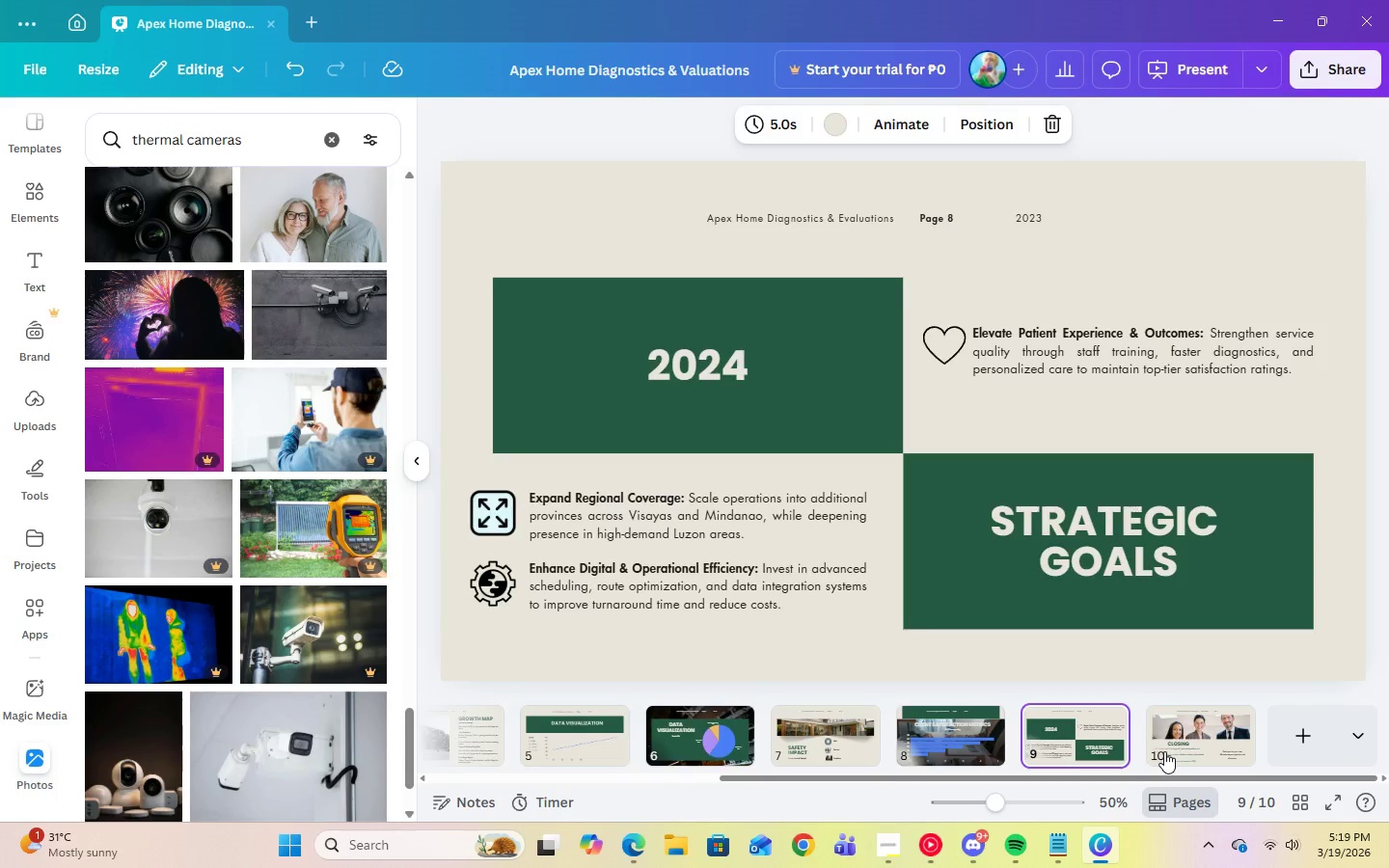 
key(ArrowLeft)
 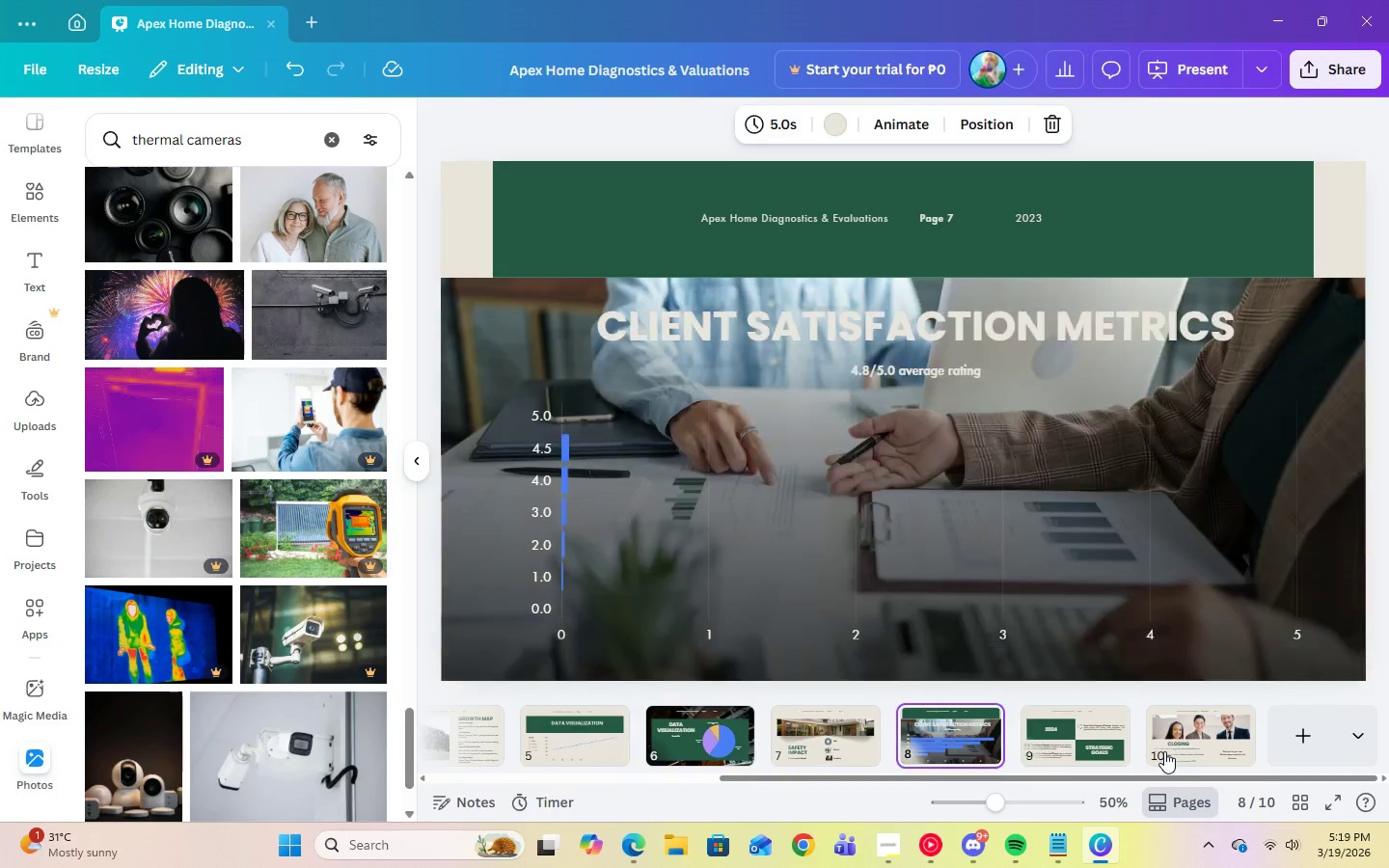 
key(ArrowLeft)
 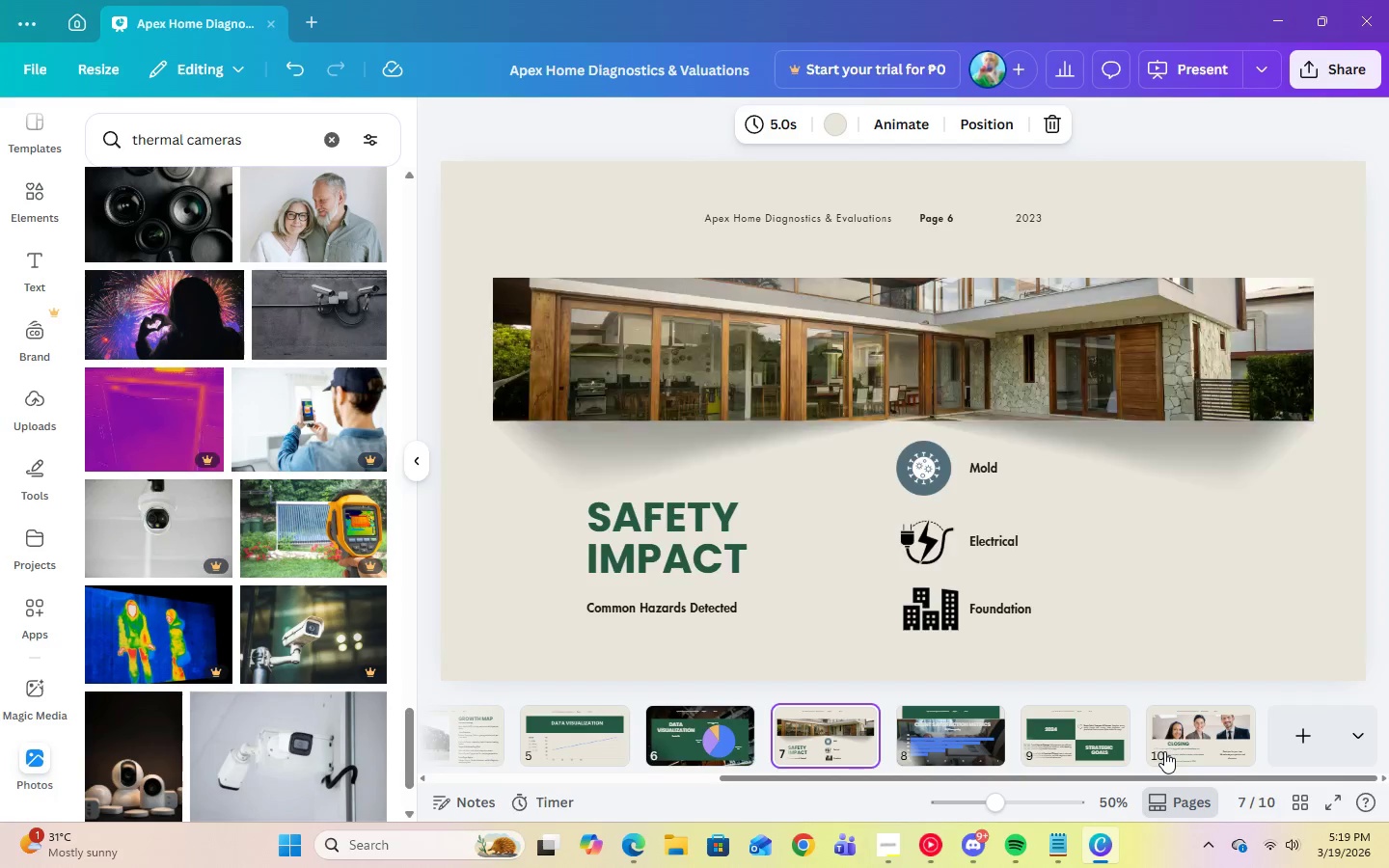 
key(ArrowLeft)
 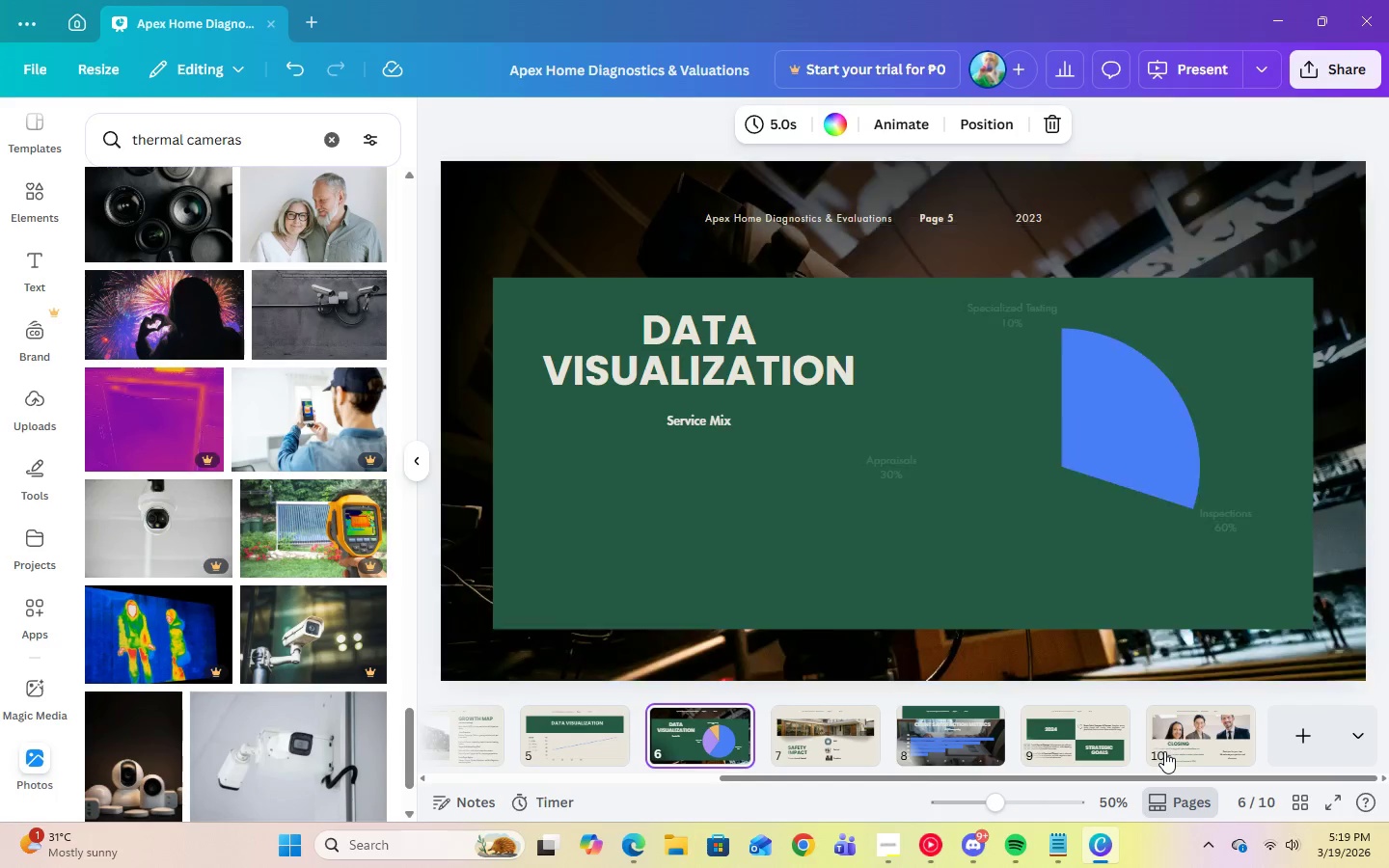 
key(ArrowLeft)
 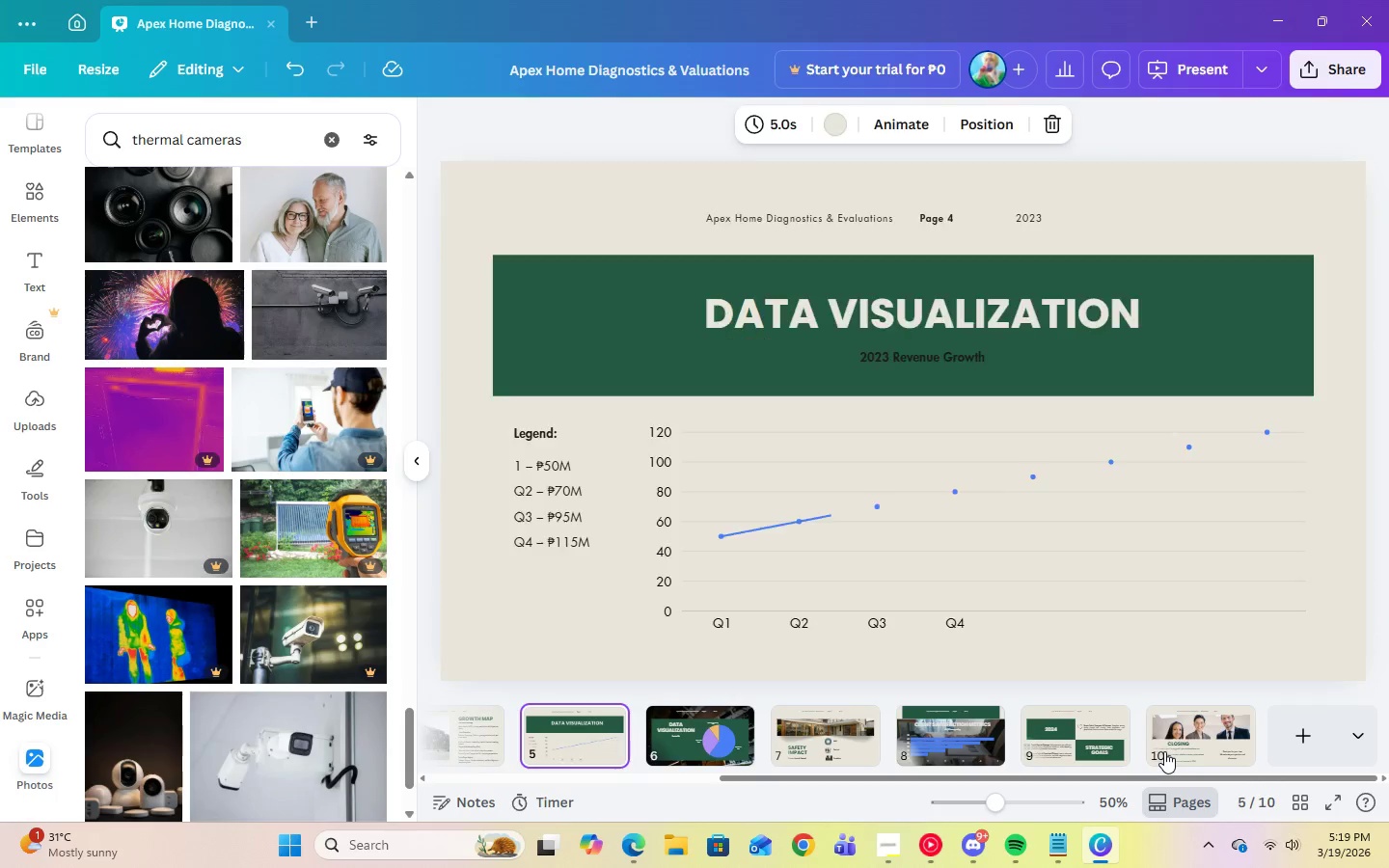 
key(ArrowLeft)
 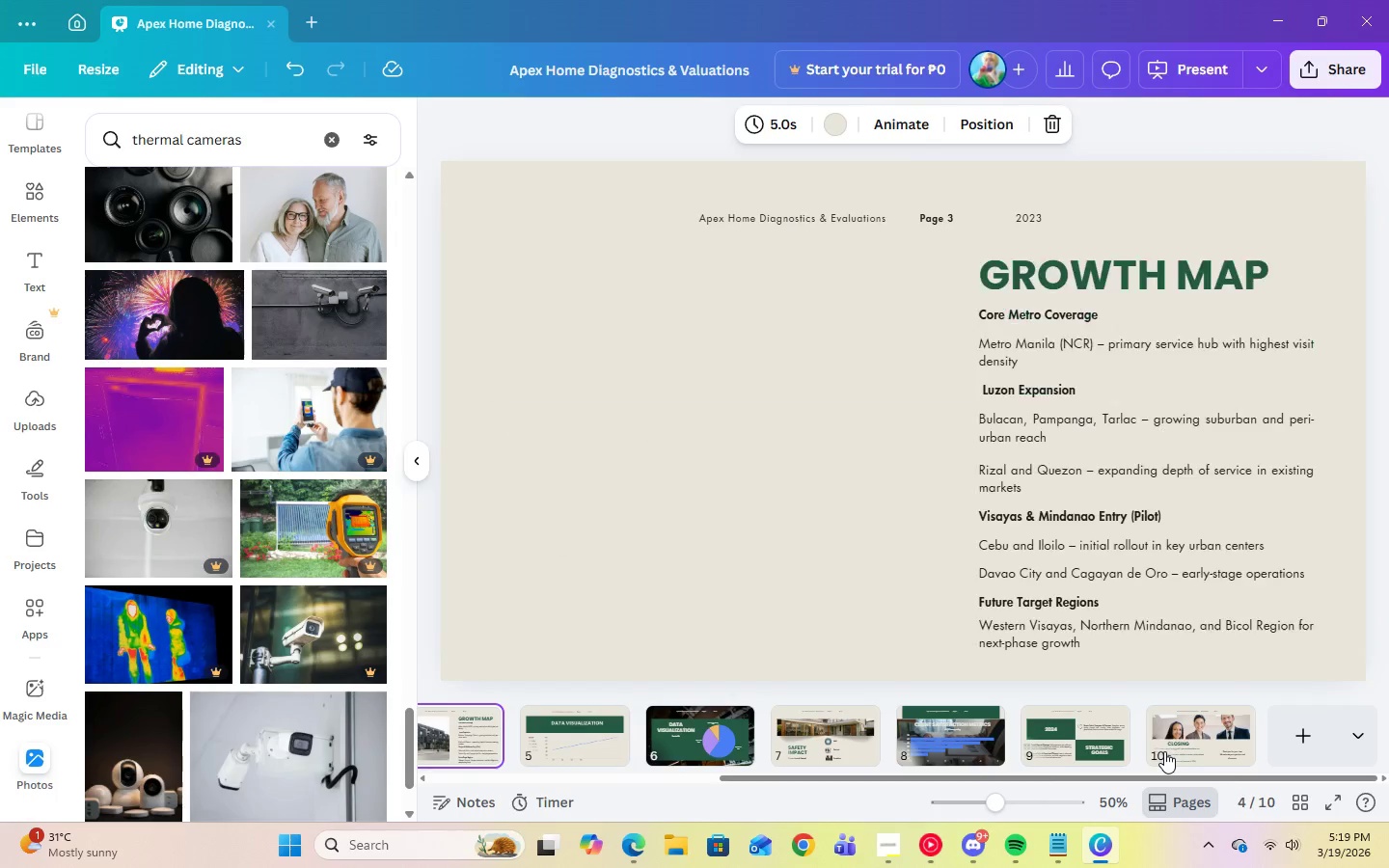 
key(ArrowLeft)
 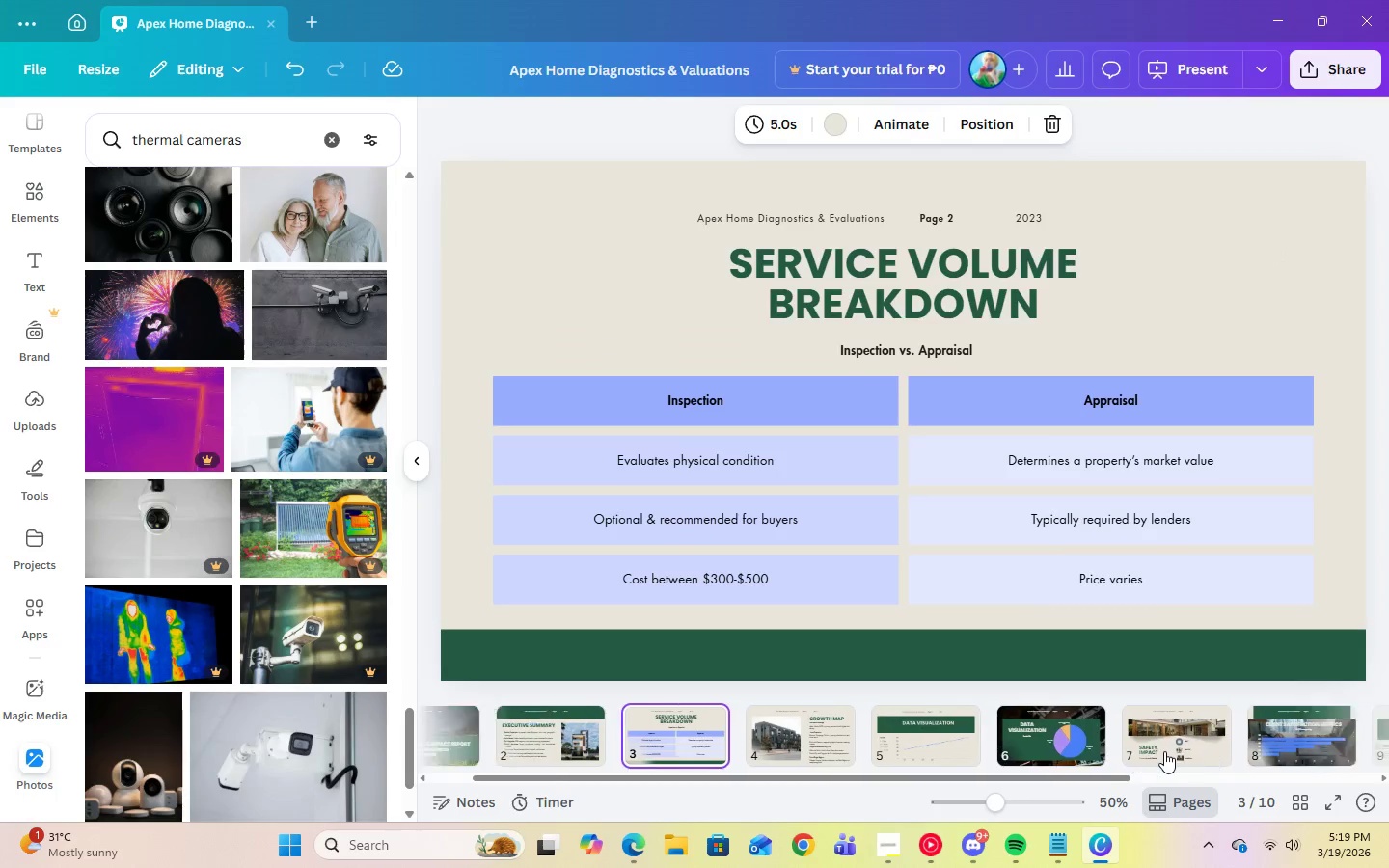 
key(ArrowLeft)
 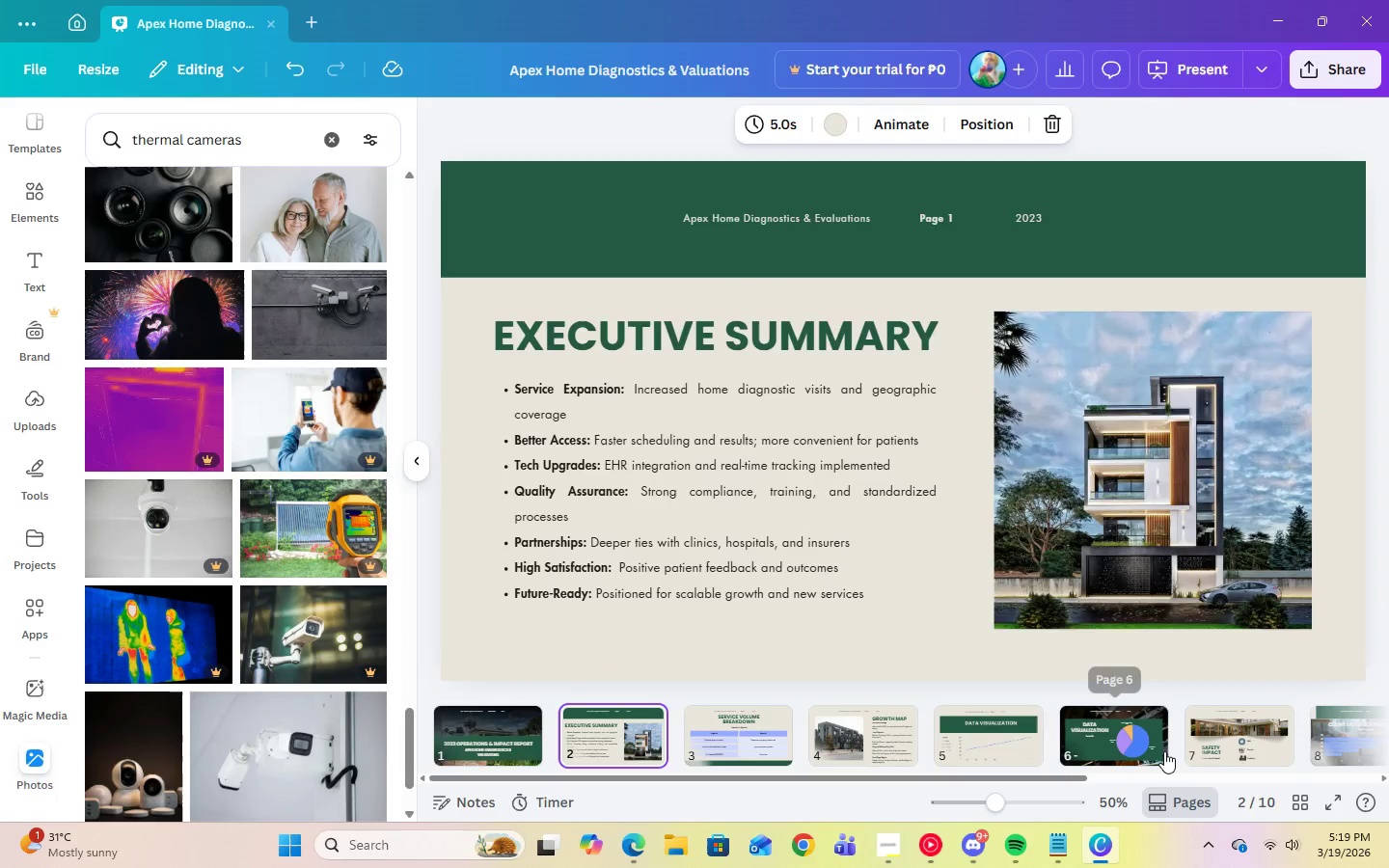 
key(ArrowLeft)
 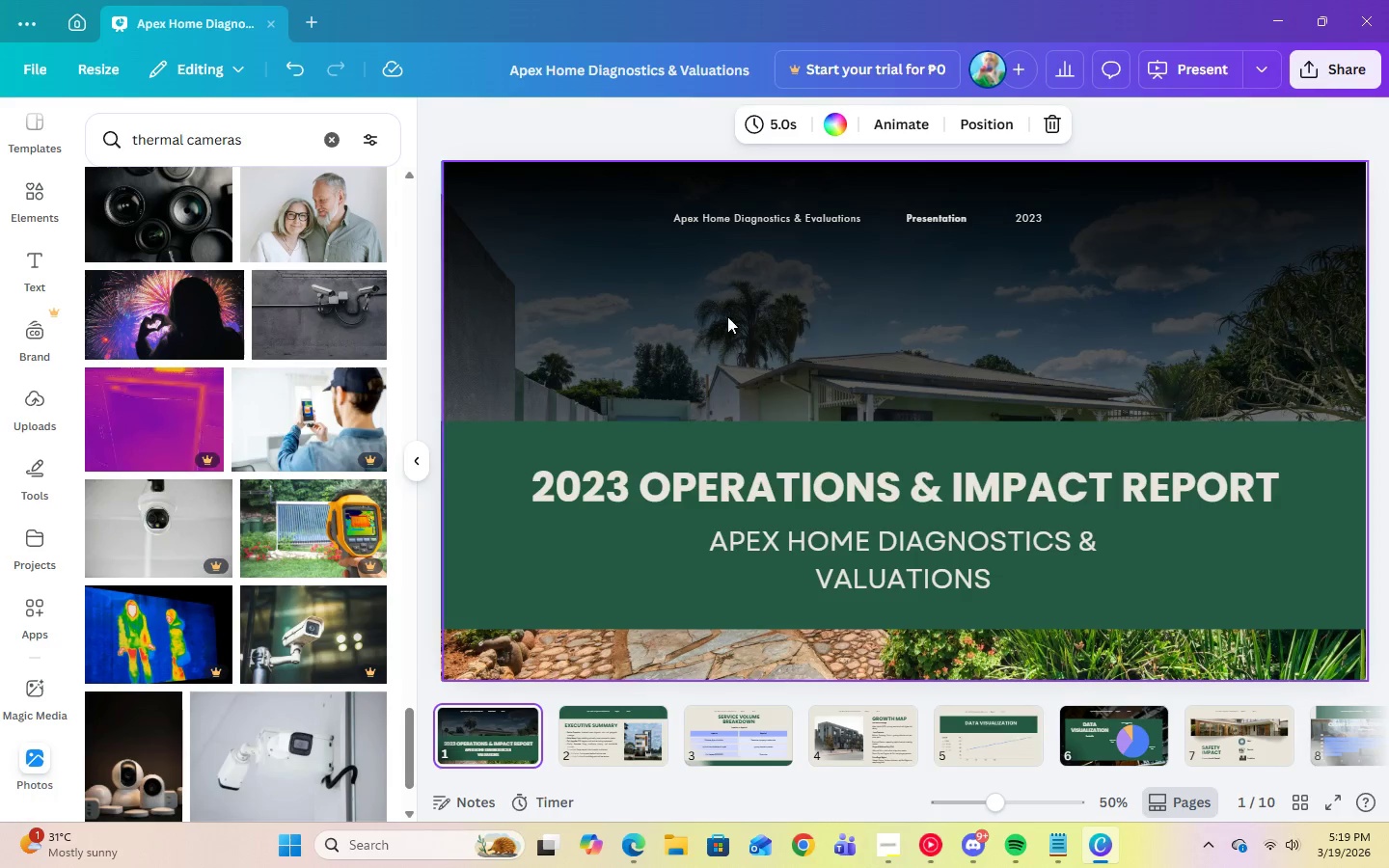 
left_click([468, 455])
 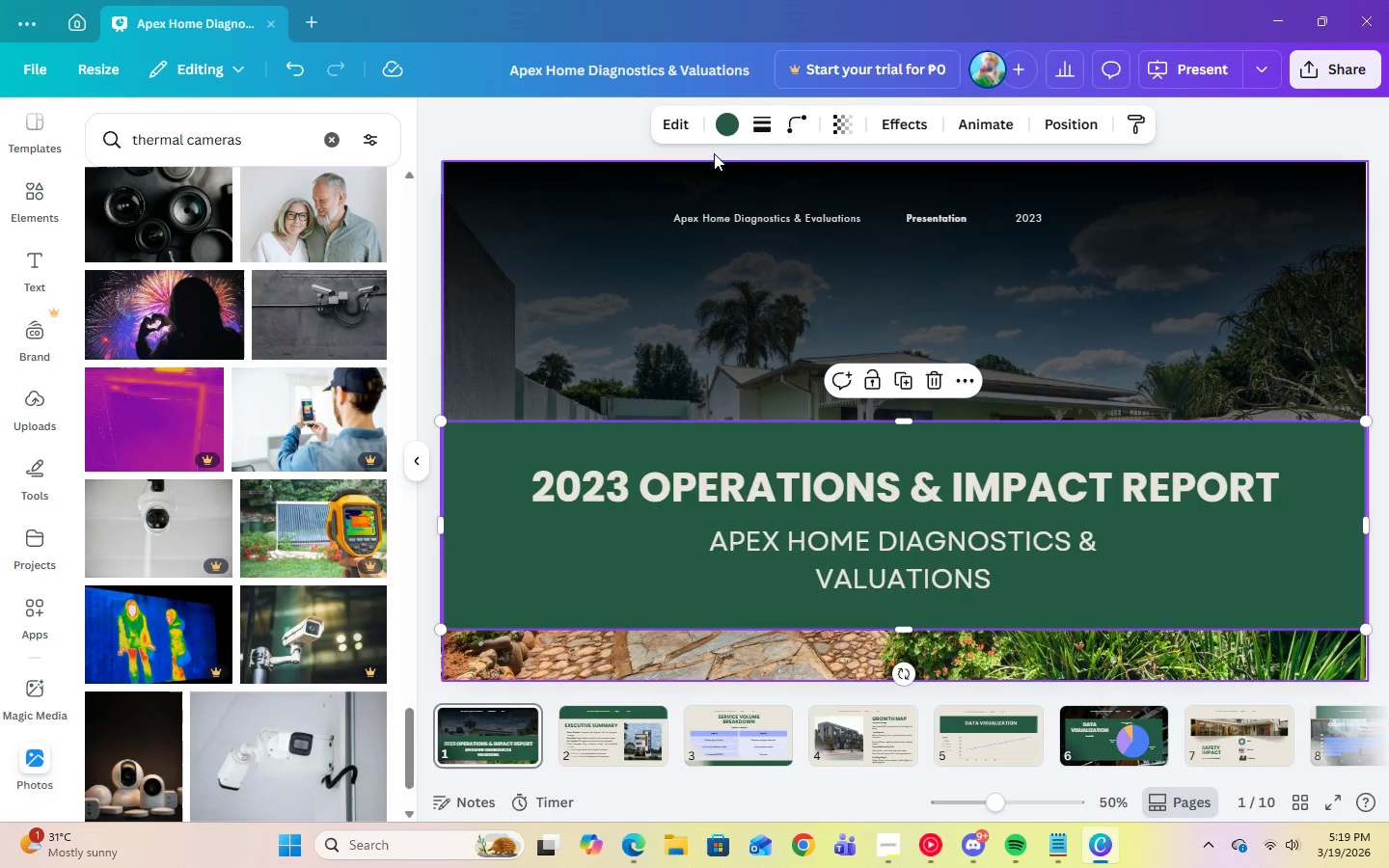 
left_click([722, 123])
 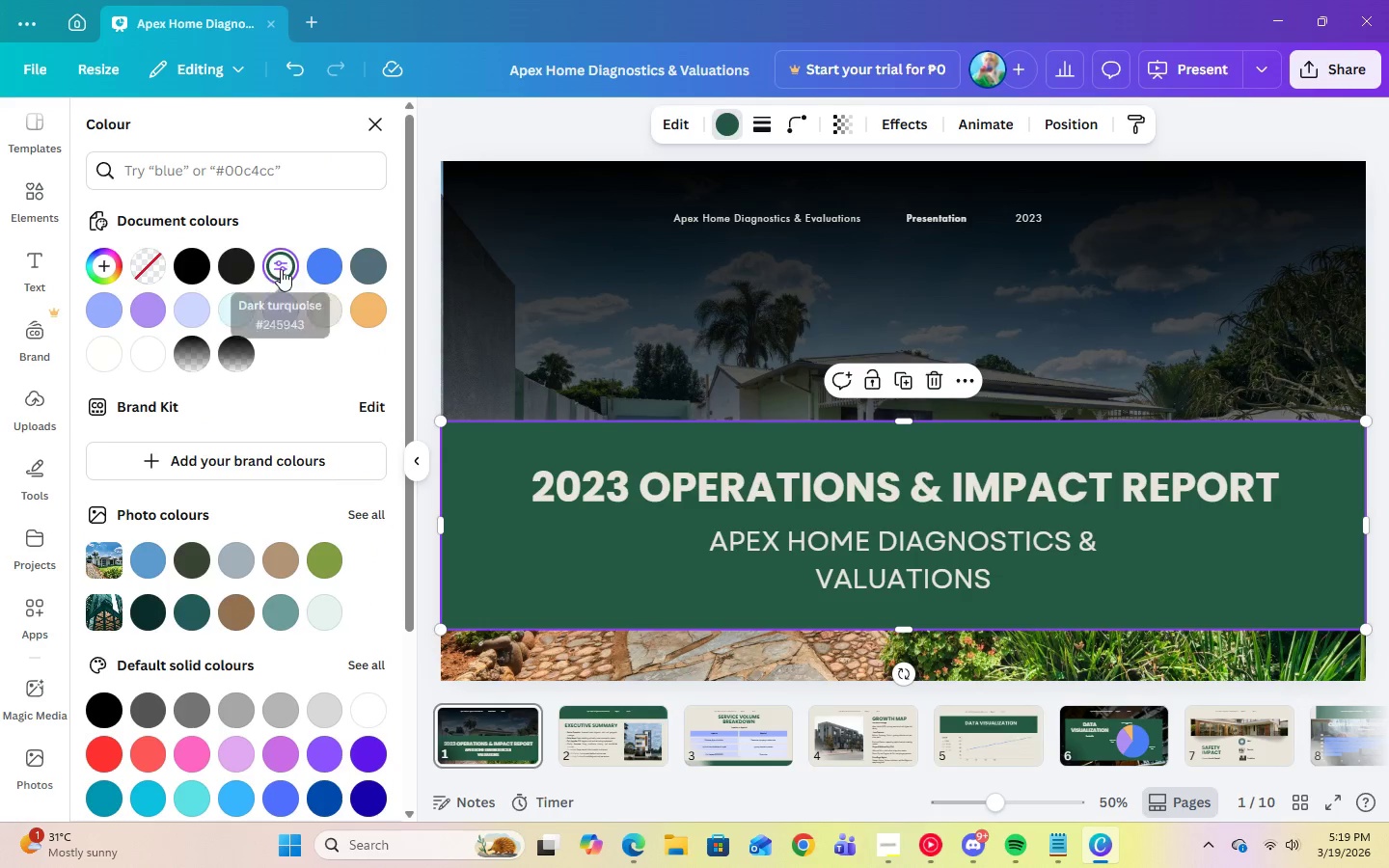 
double_click([281, 269])
 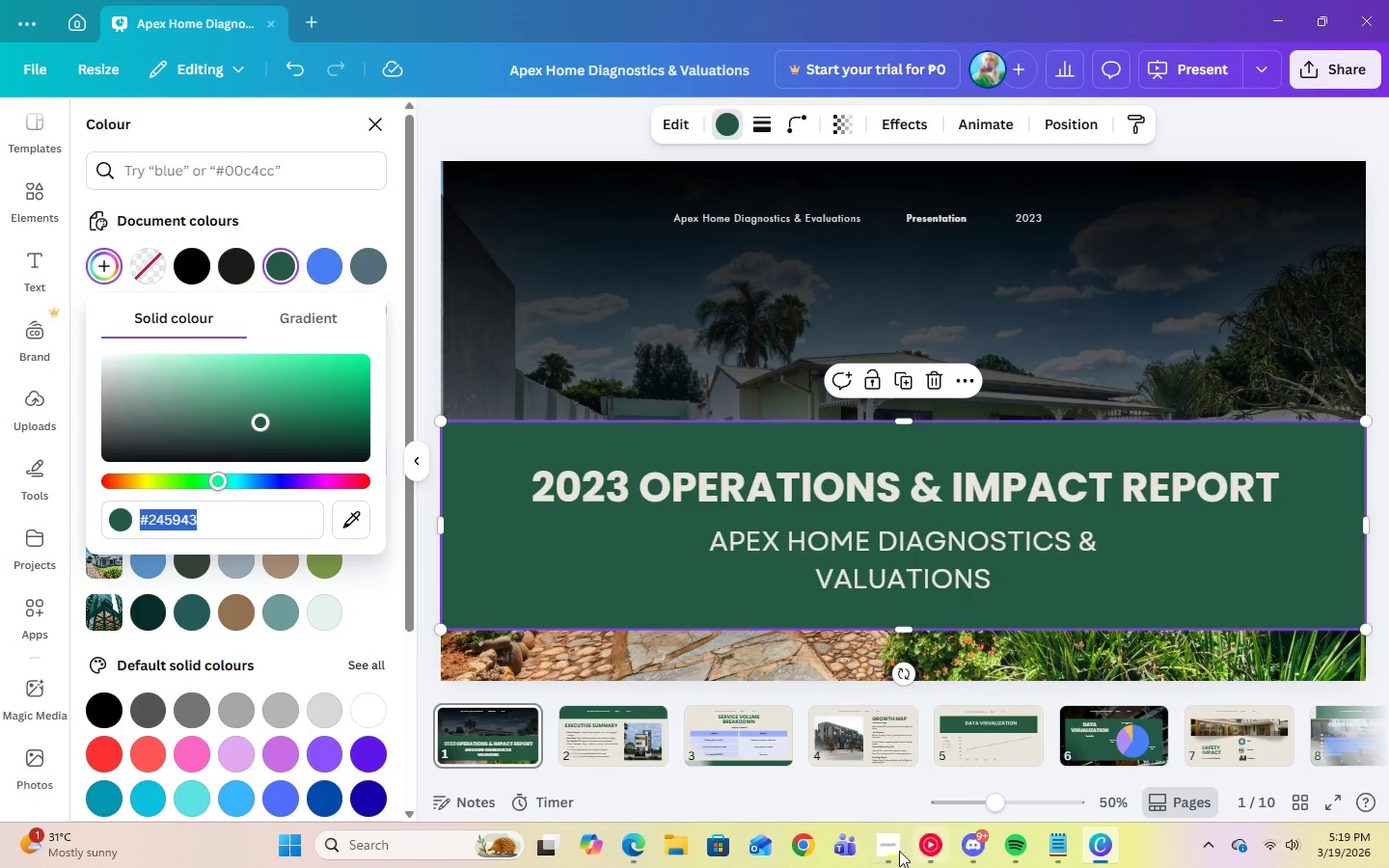 
left_click([891, 852])